 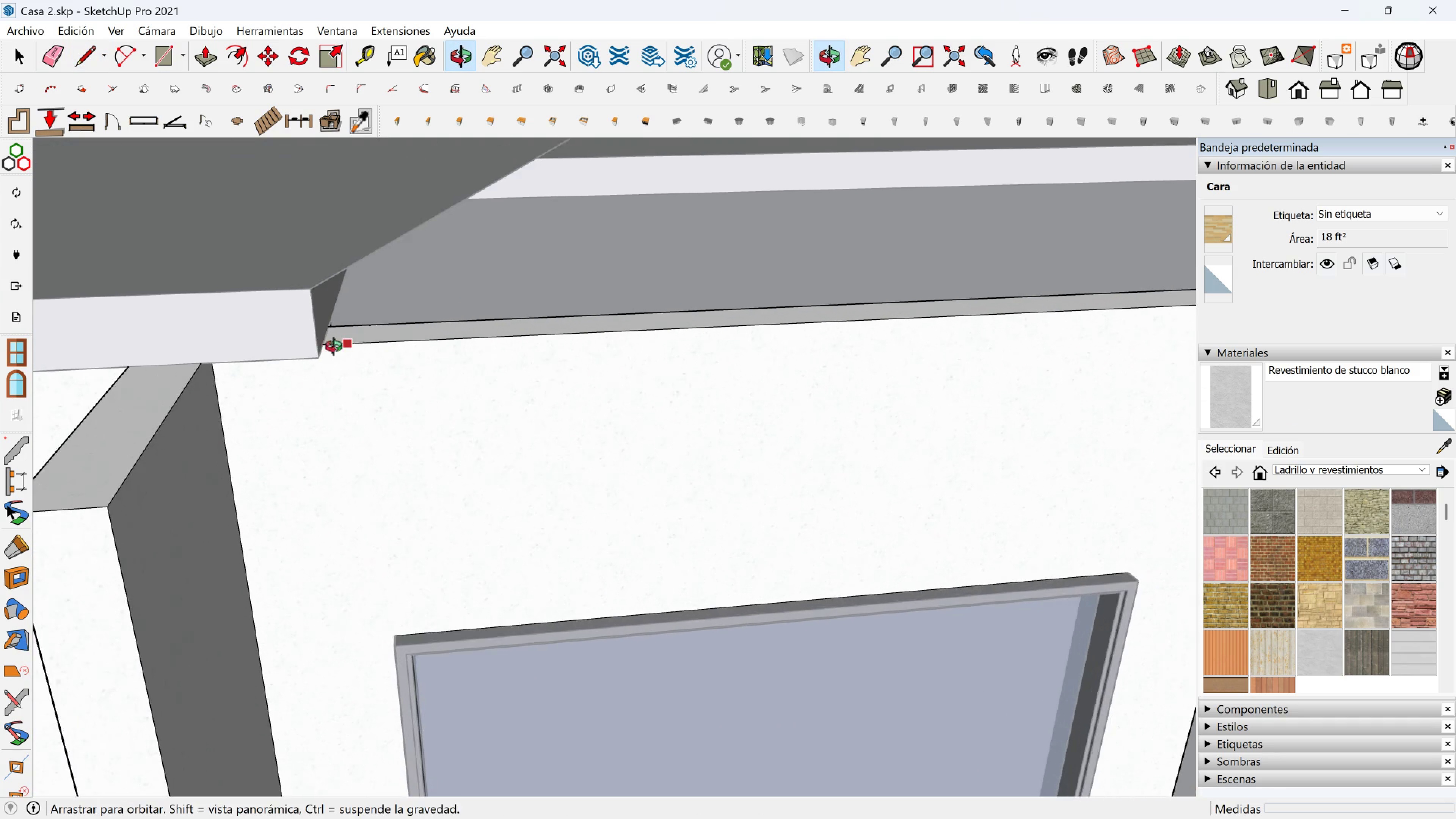 
scroll: coordinate [361, 304], scroll_direction: up, amount: 1.0
 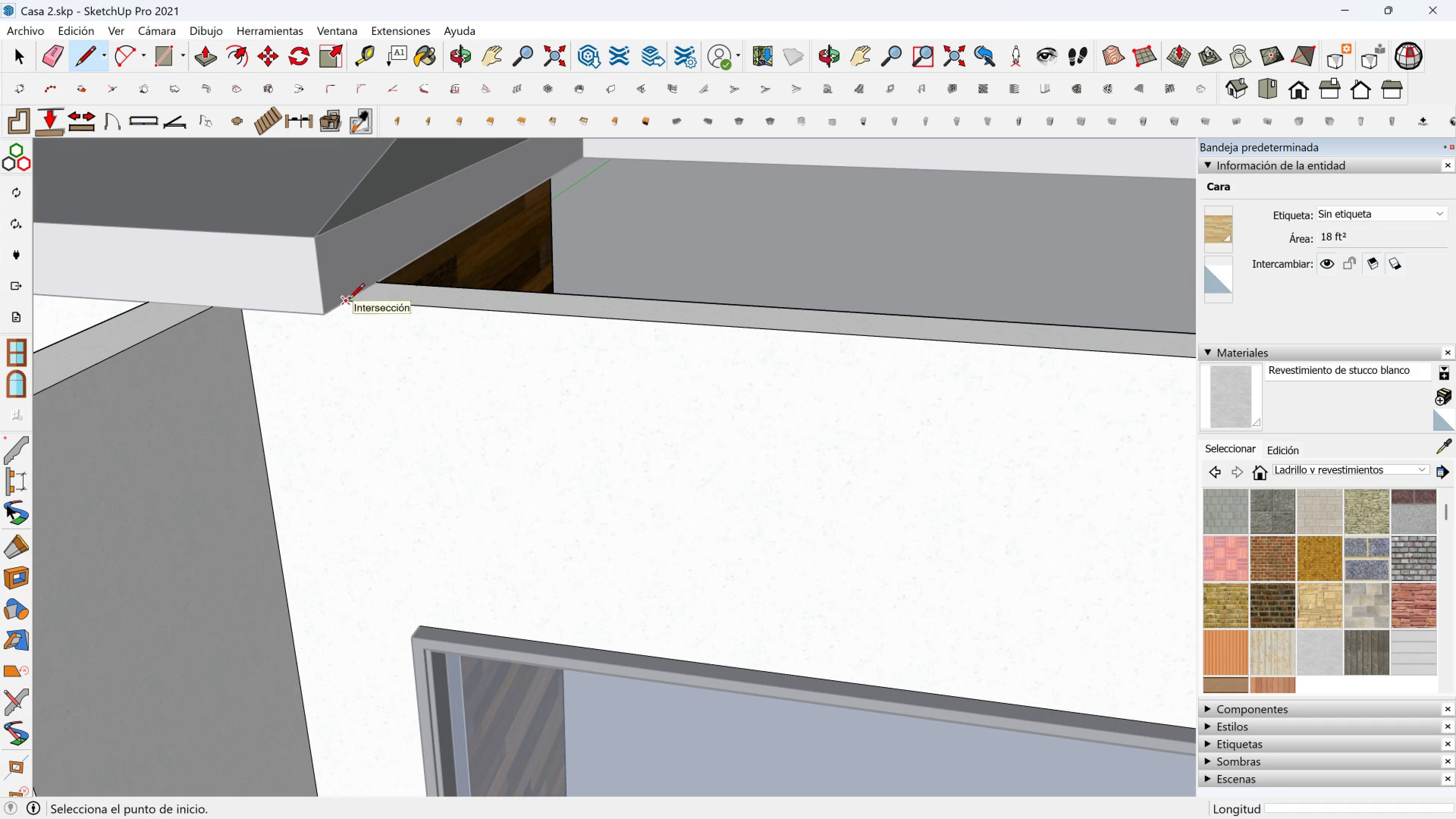 
left_click([349, 300])
 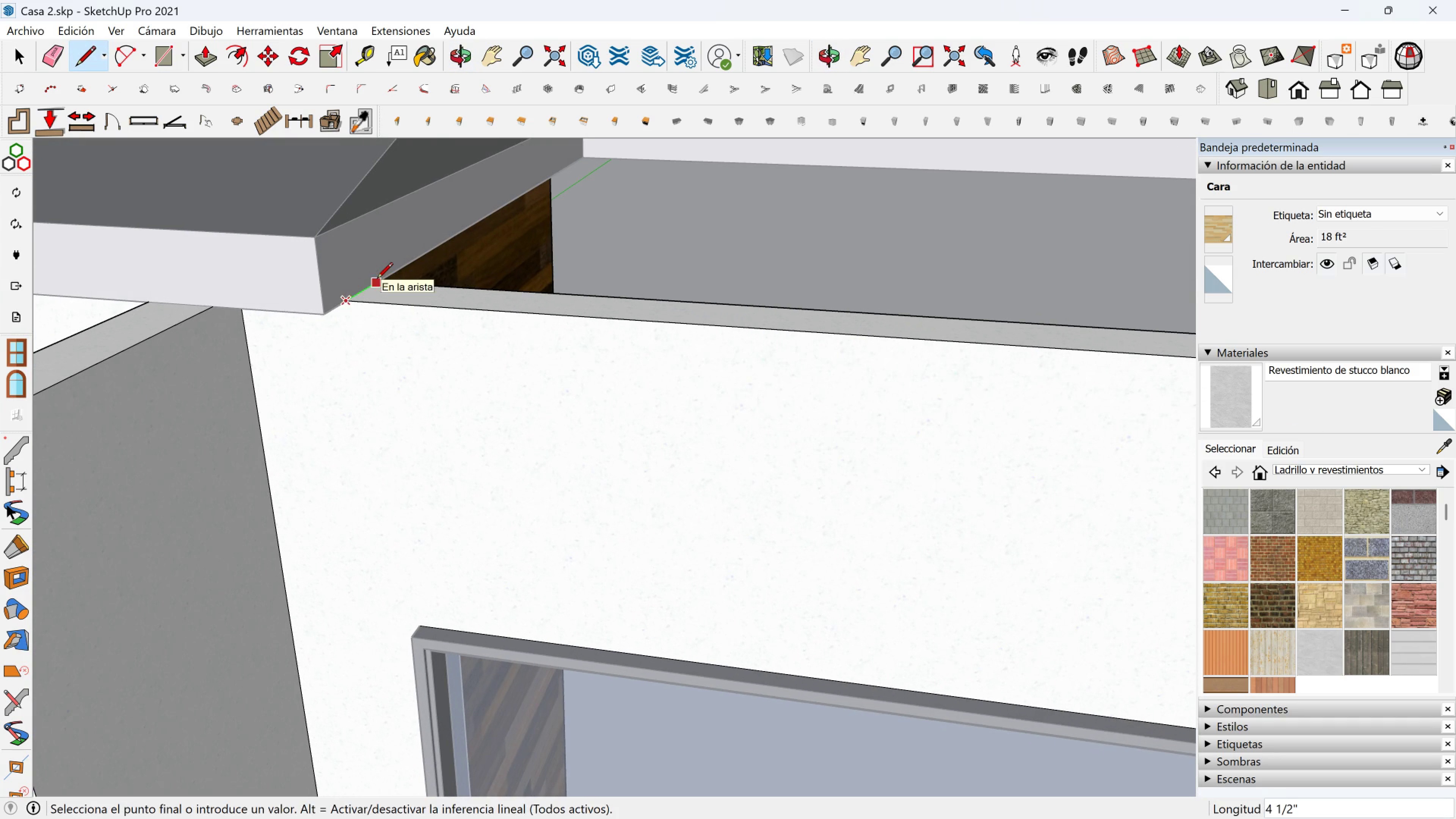 
left_click([377, 279])
 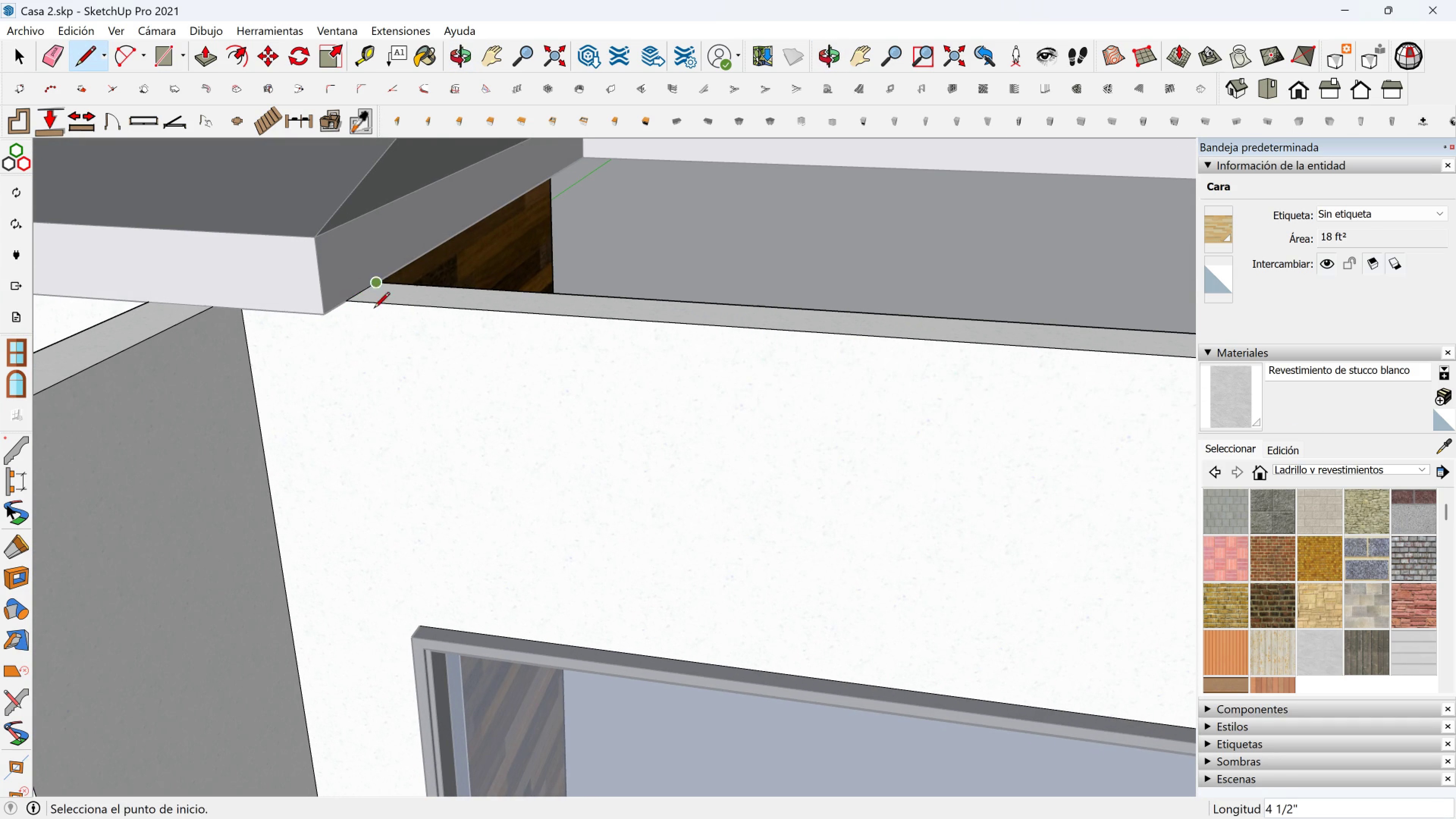 
scroll: coordinate [240, 346], scroll_direction: down, amount: 5.0